 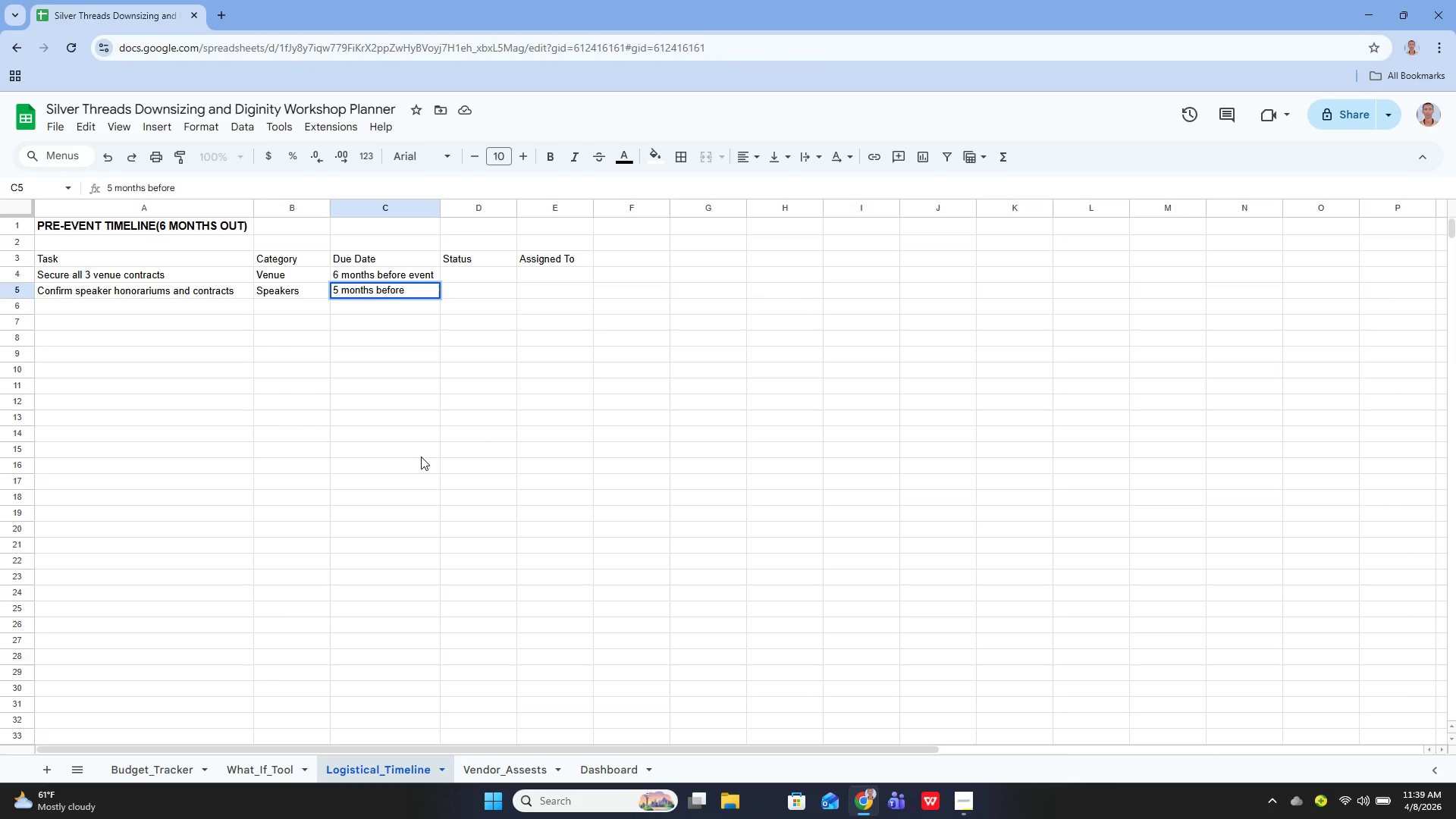 
type(event)
 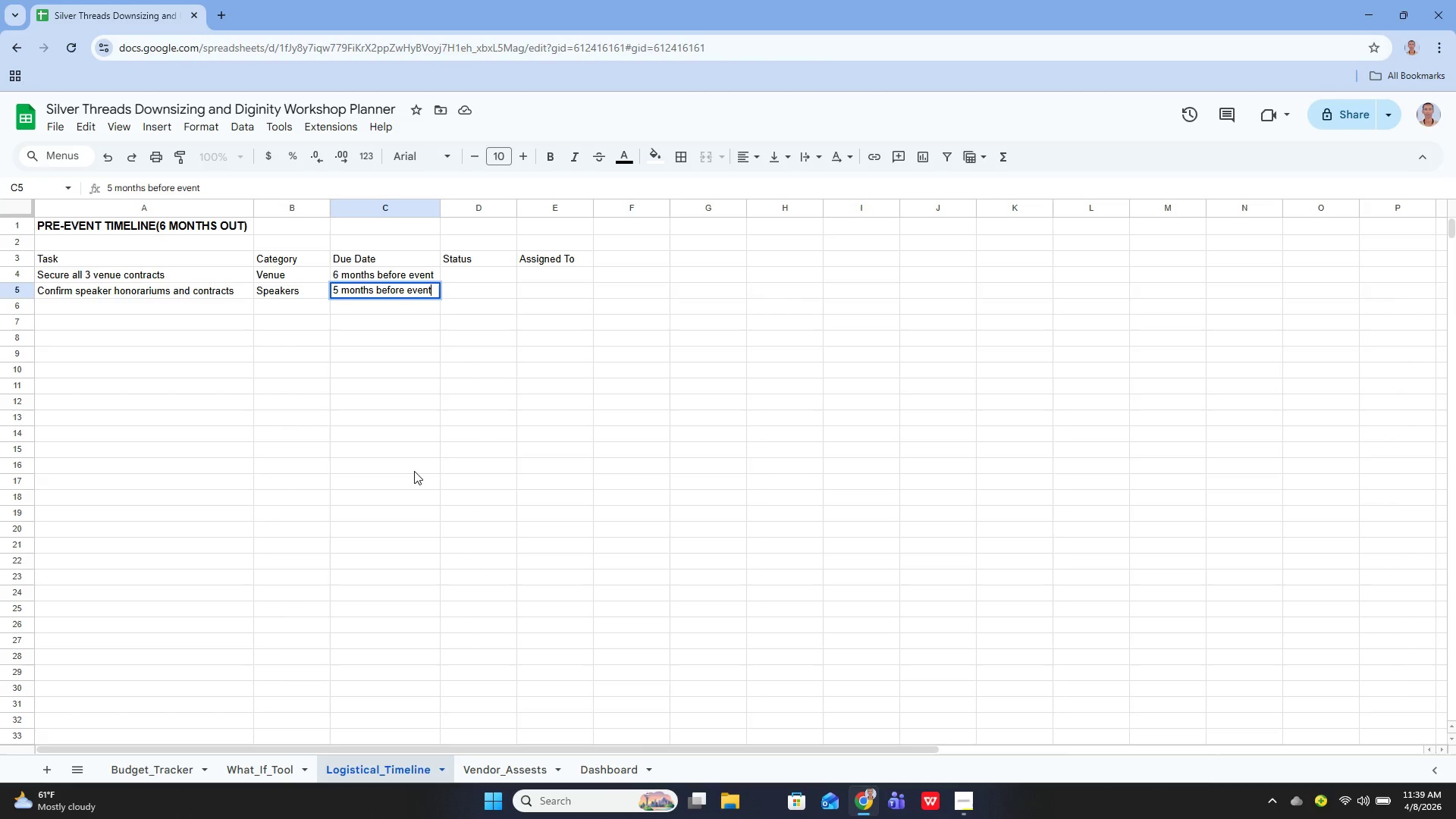 
key(Enter)
 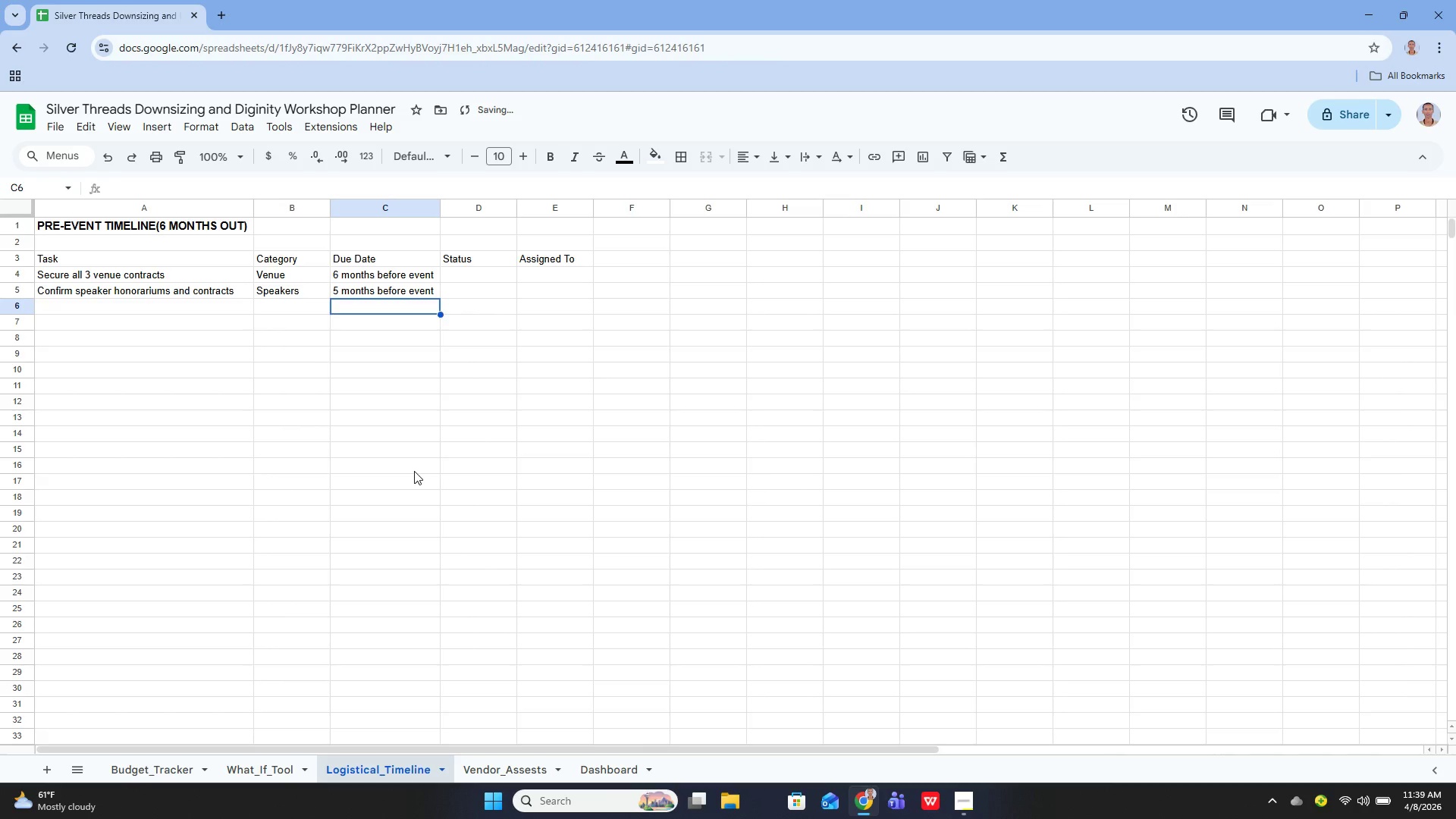 
key(ArrowUp)
 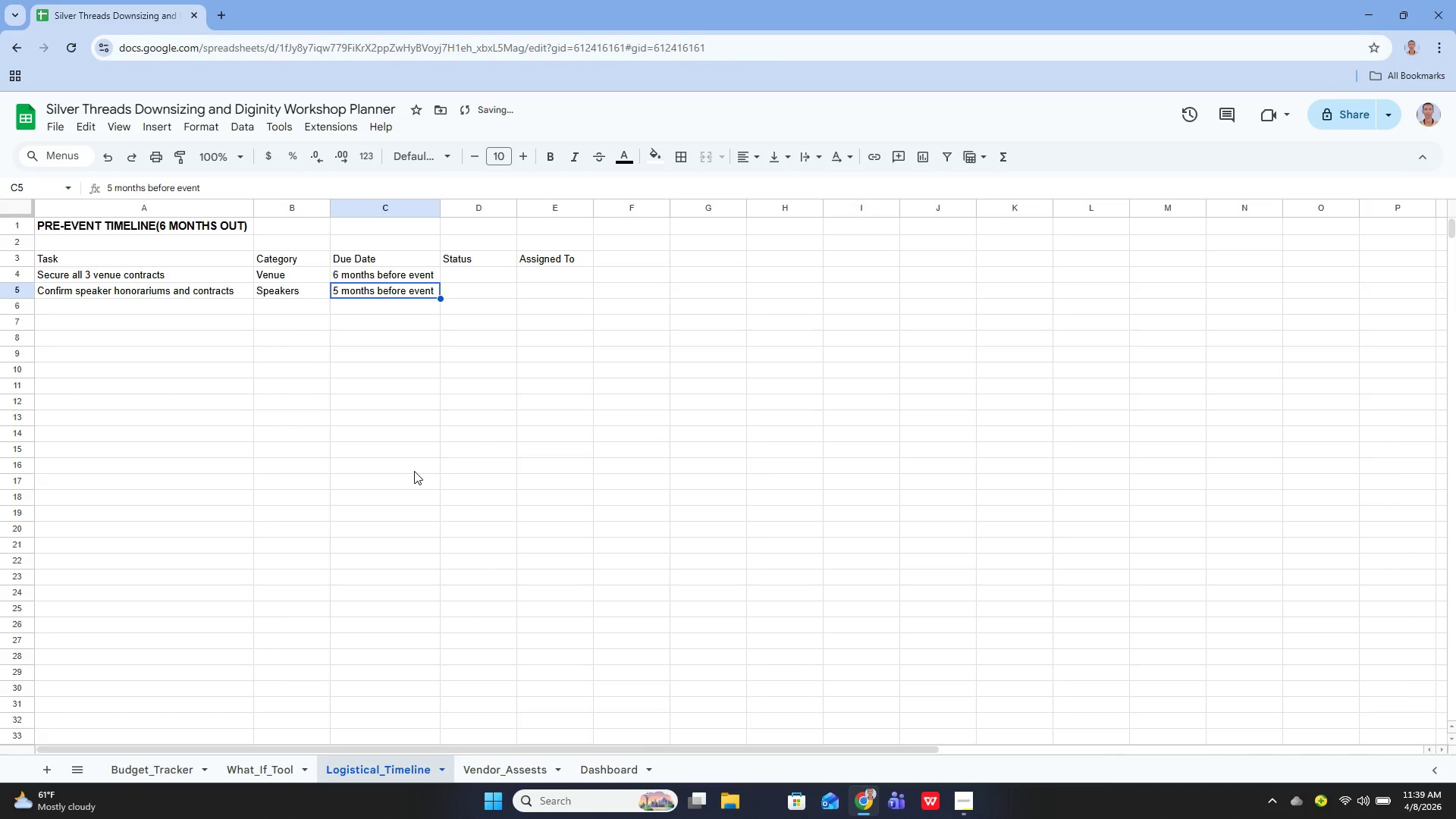 
key(ArrowRight)
 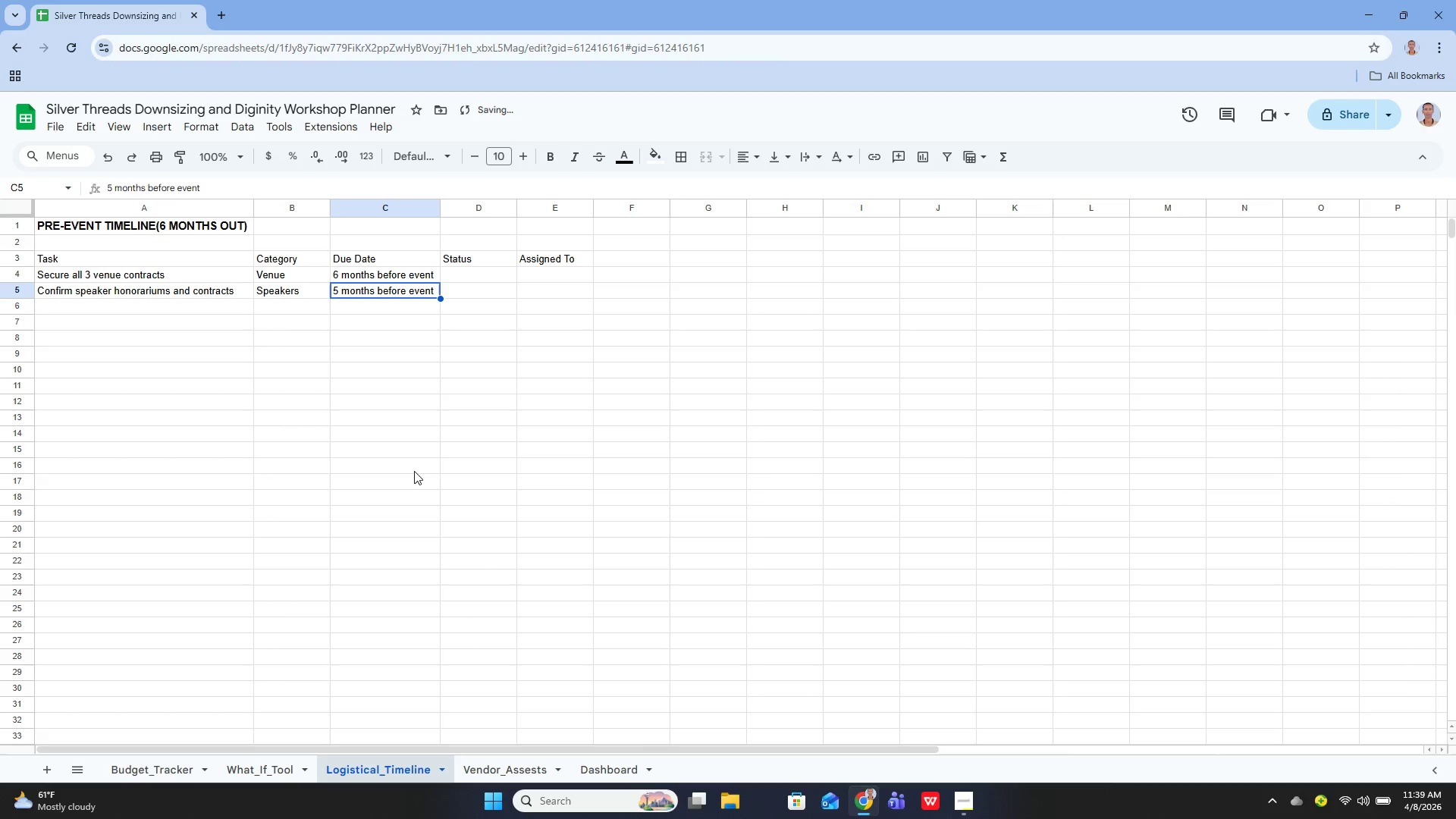 
key(ArrowLeft)
 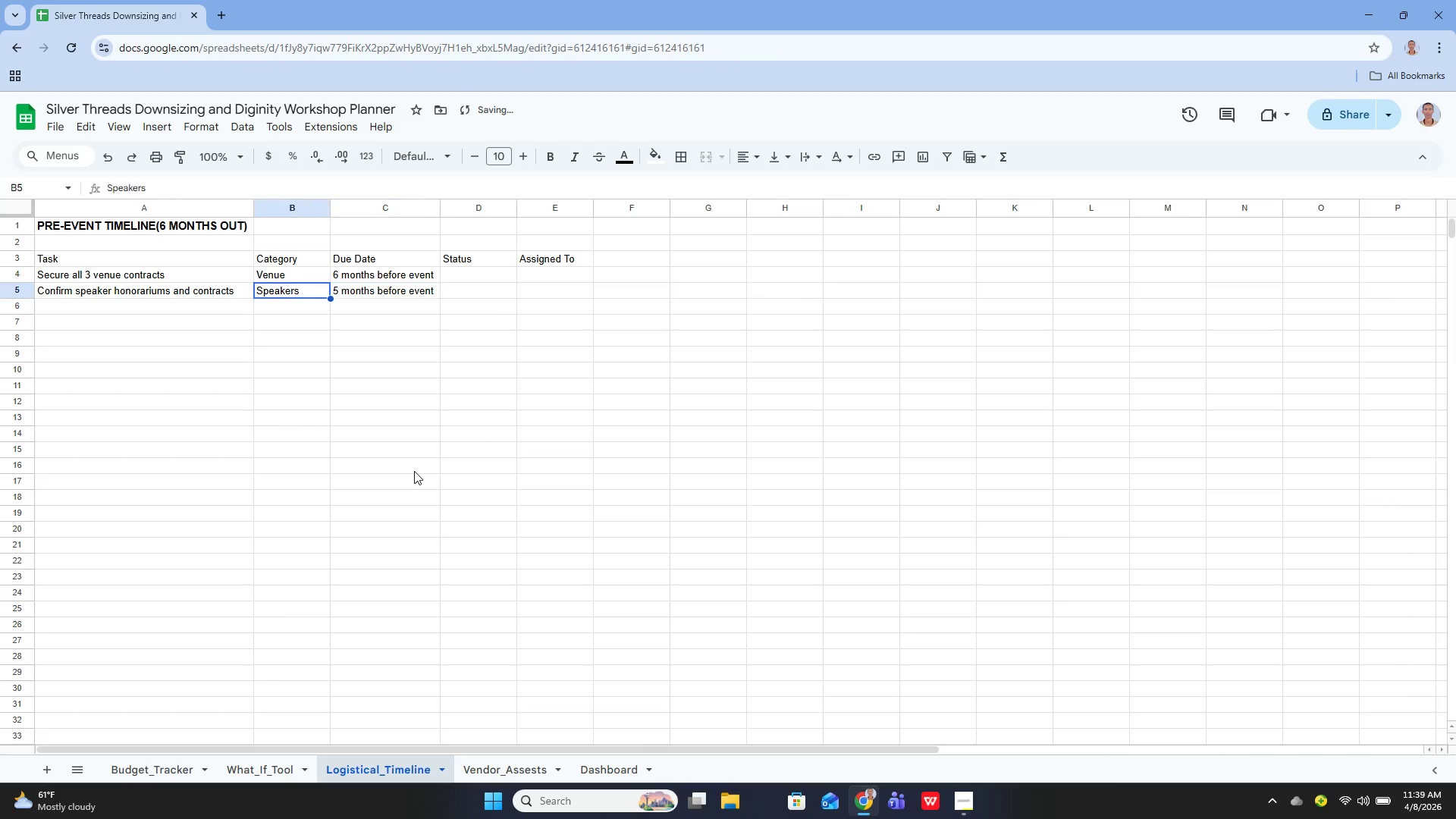 
key(ArrowLeft)
 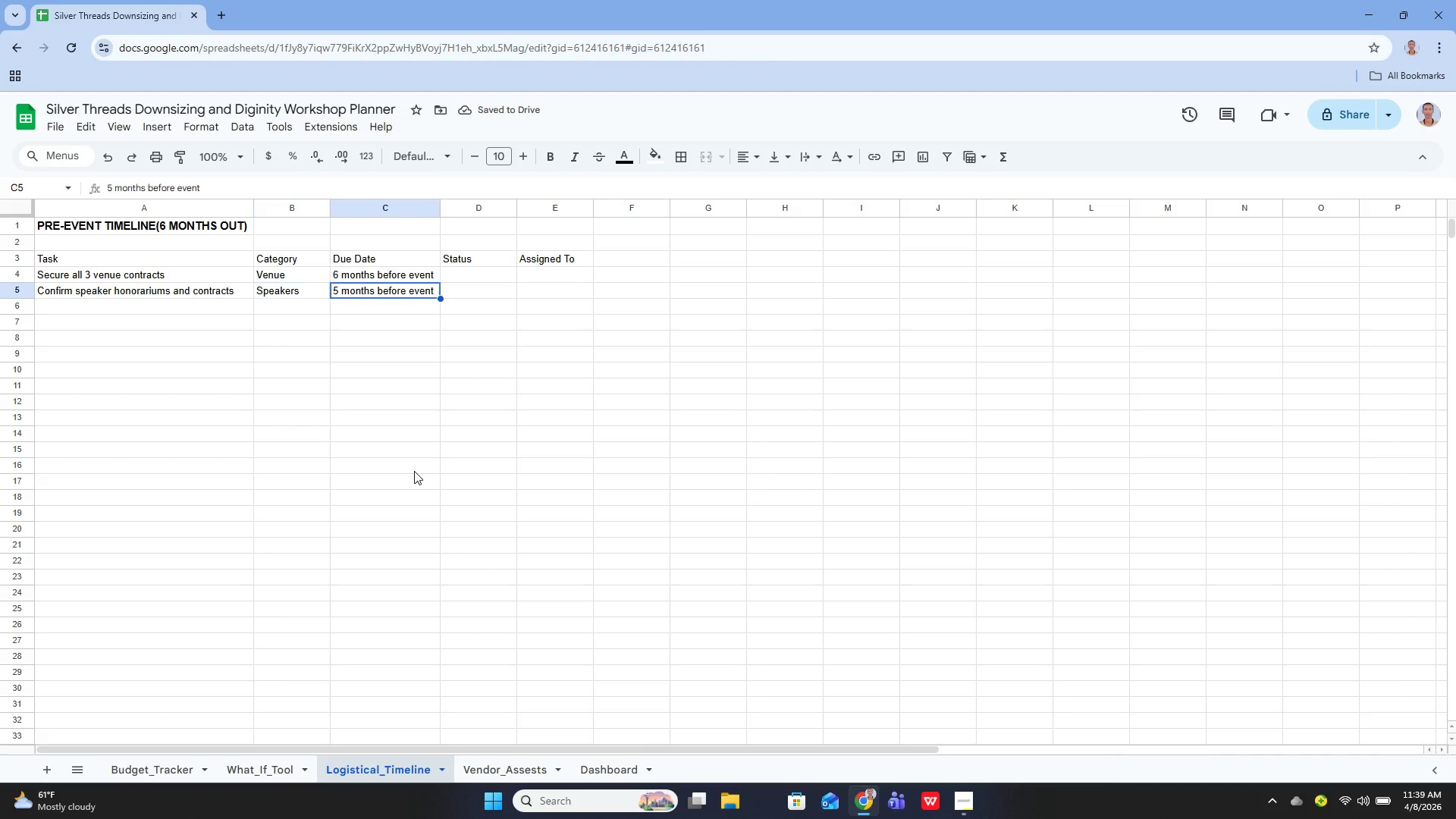 
key(ArrowRight)
 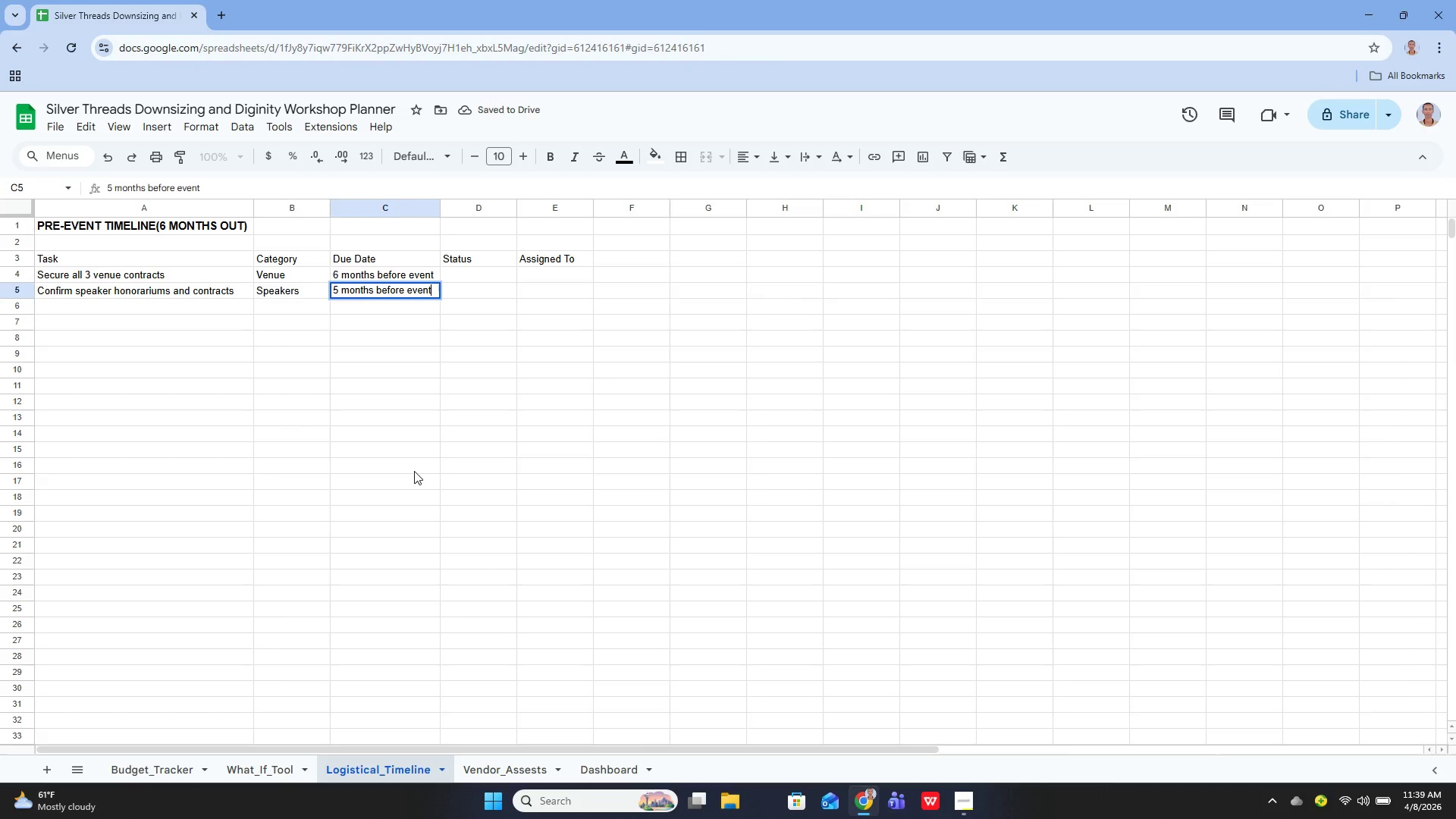 
key(Enter)
 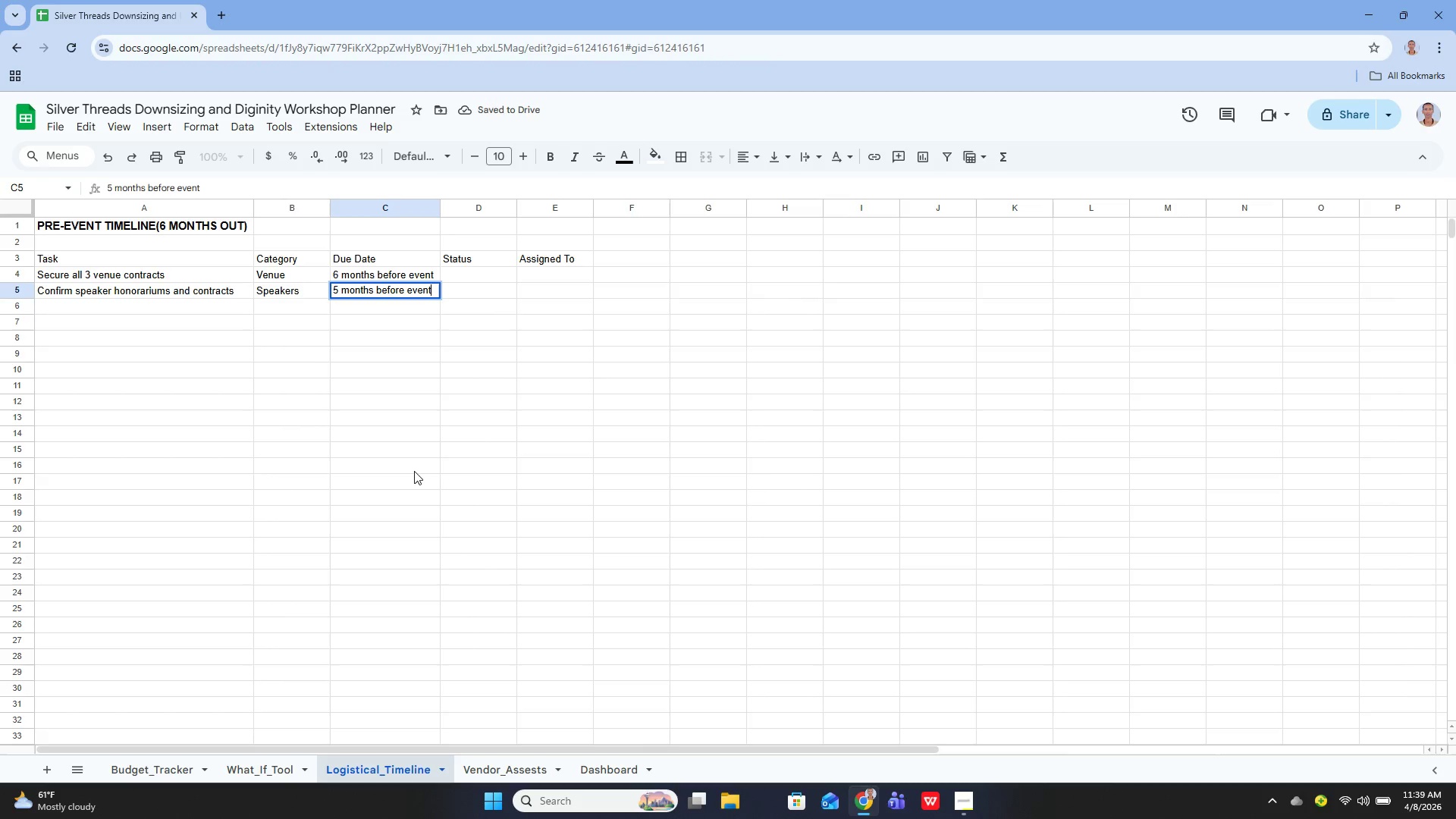 
key(ArrowUp)
 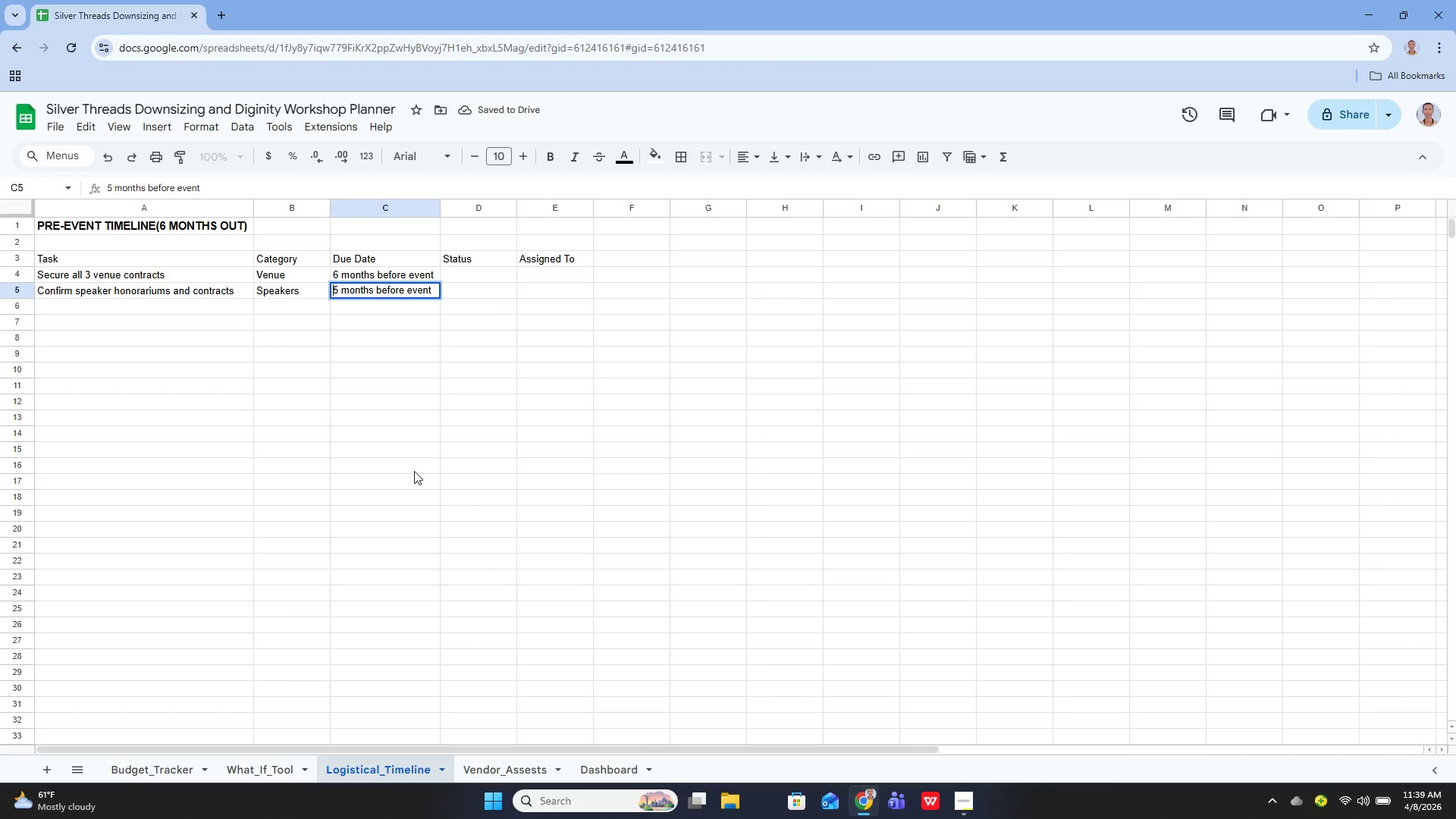 
key(ArrowRight)
 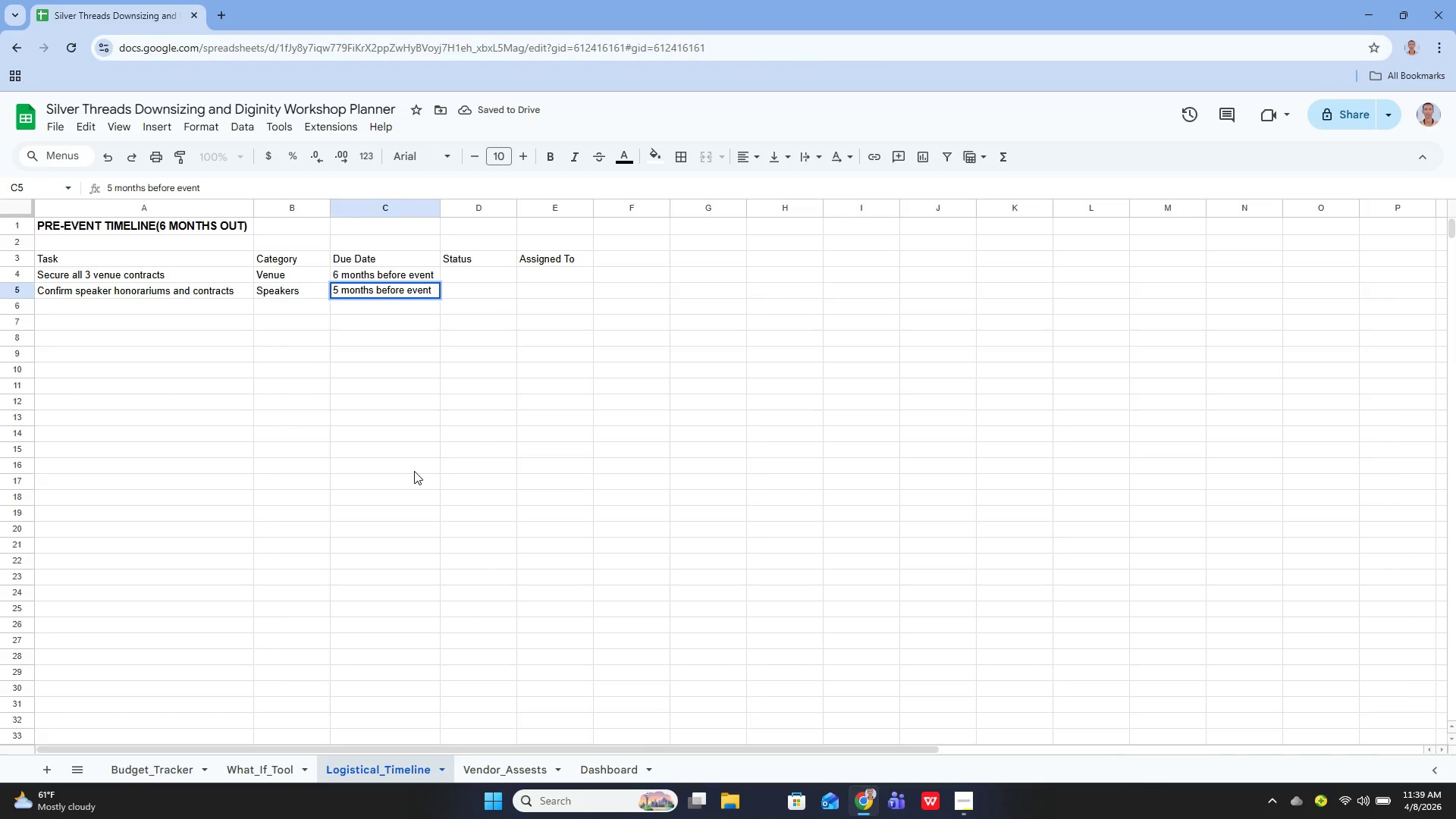 
key(Backspace)
 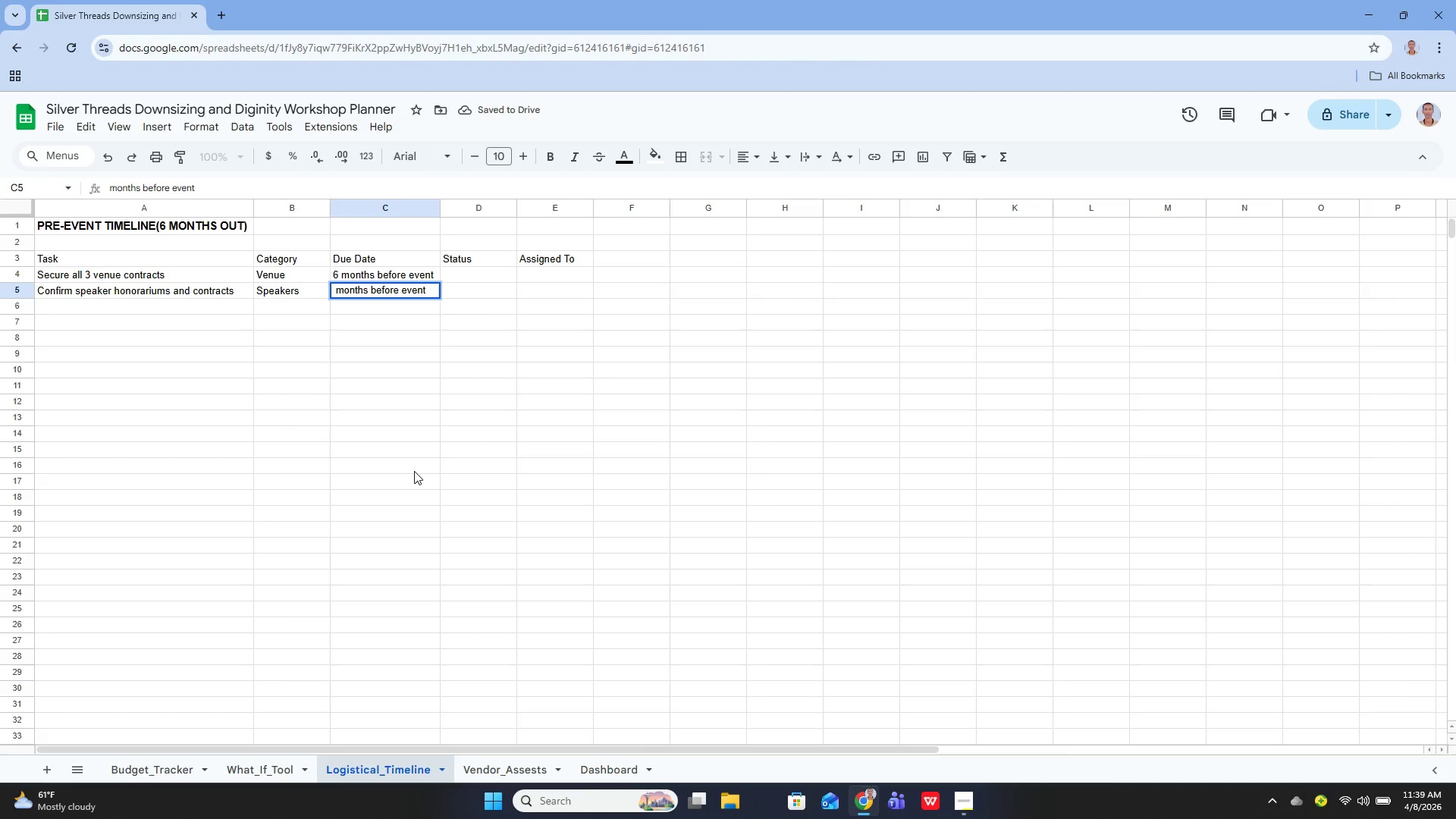 
key(3)
 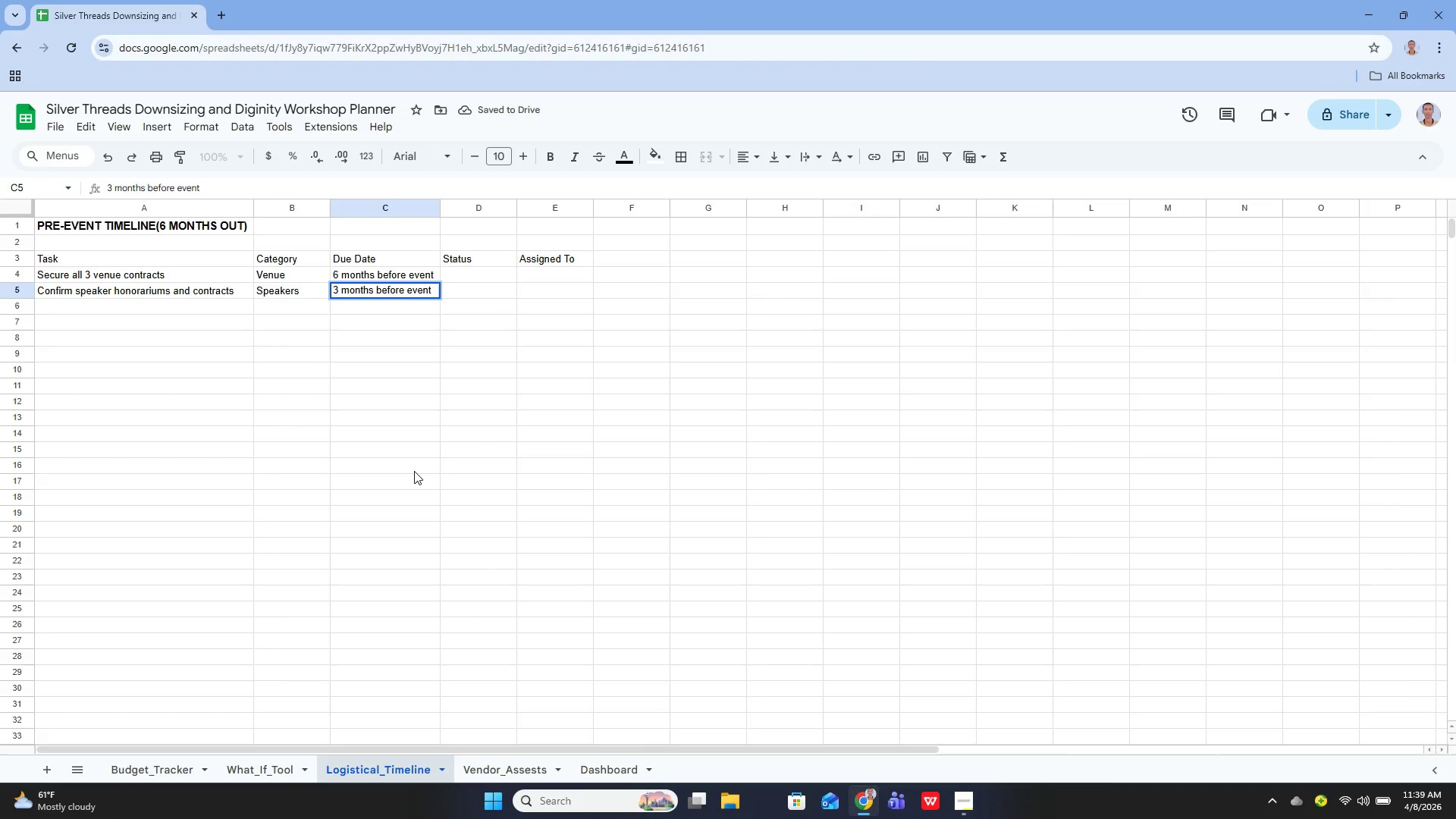 
key(Backspace)
 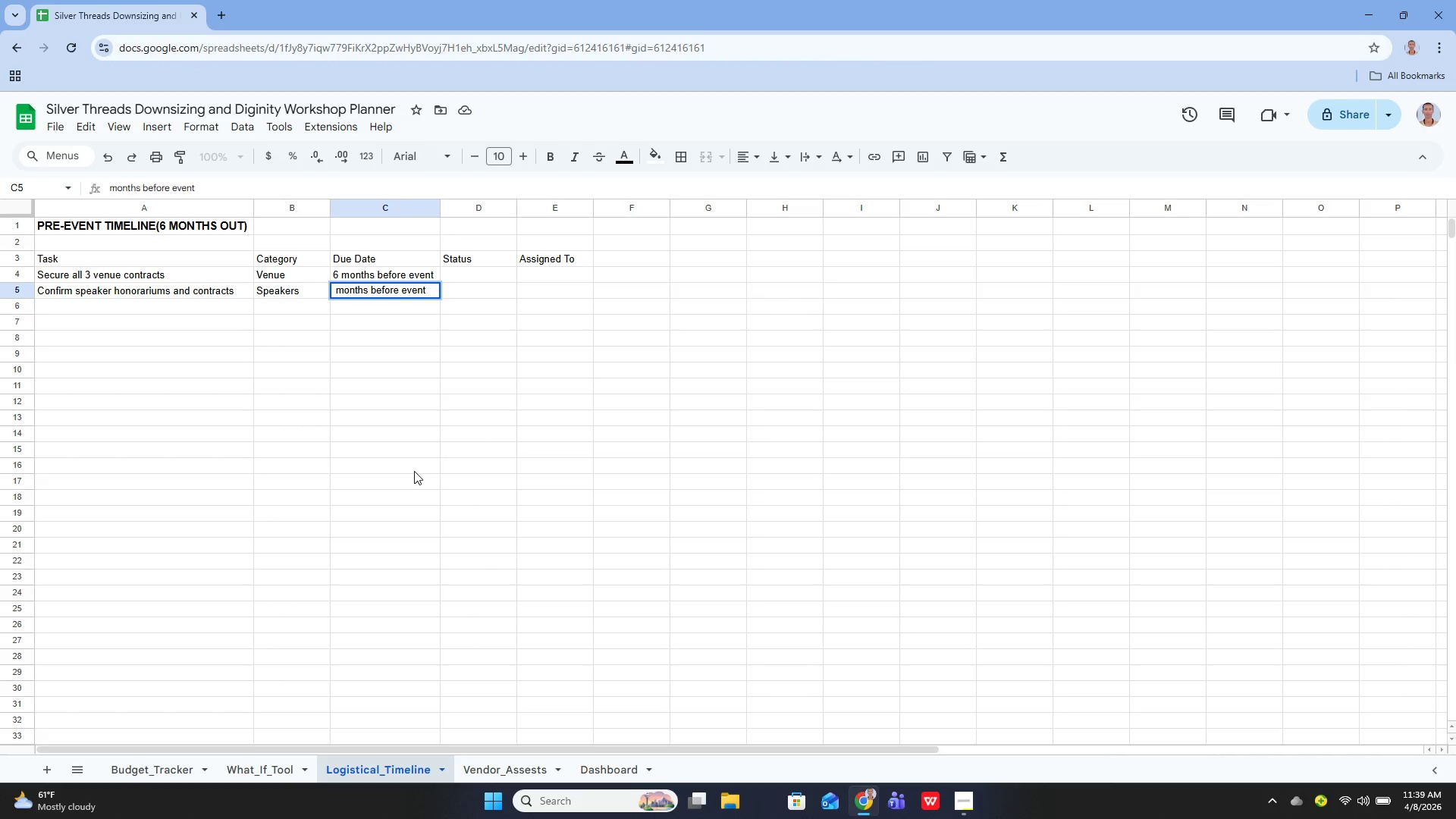 
key(5)
 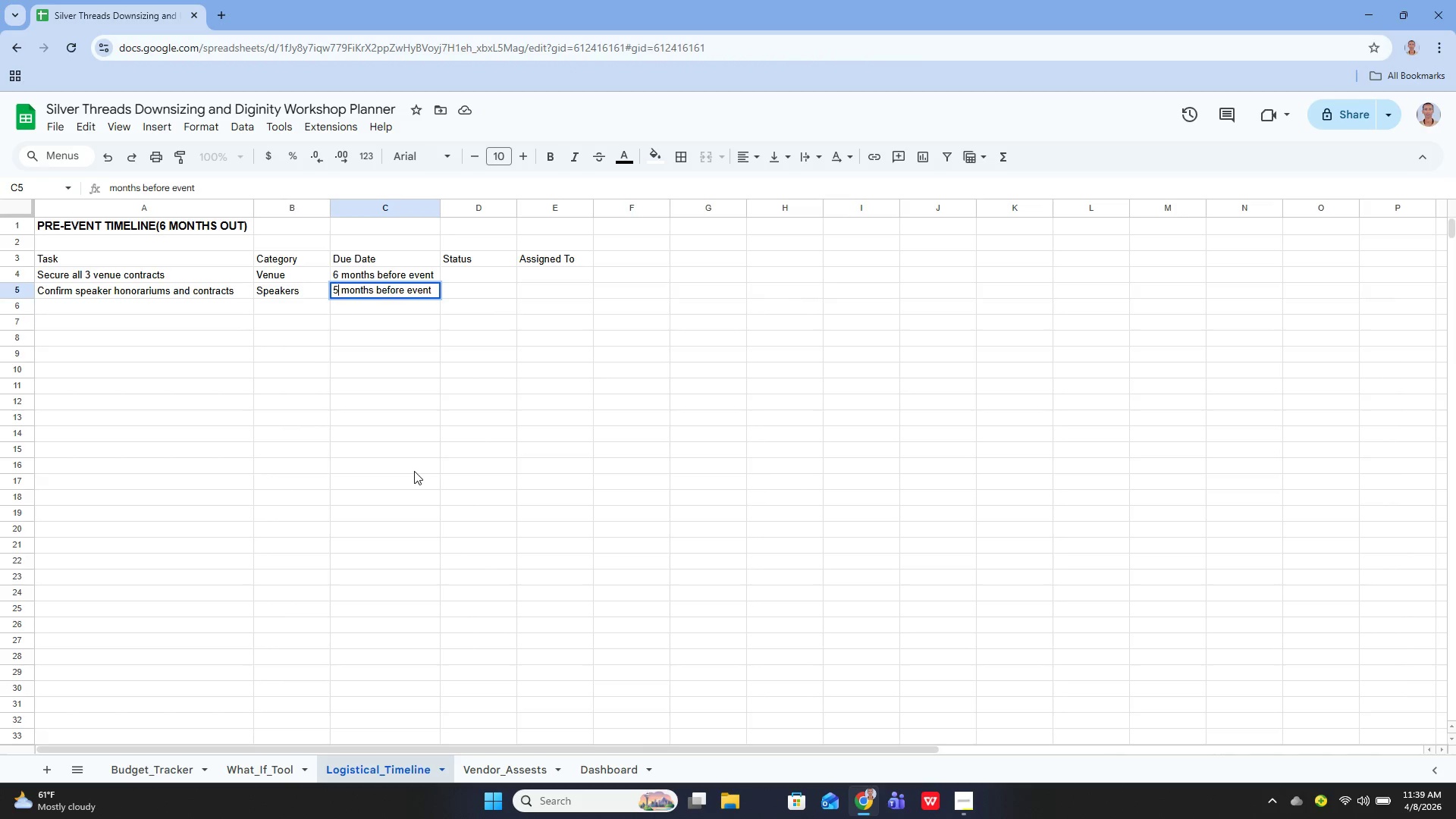 
key(Enter)
 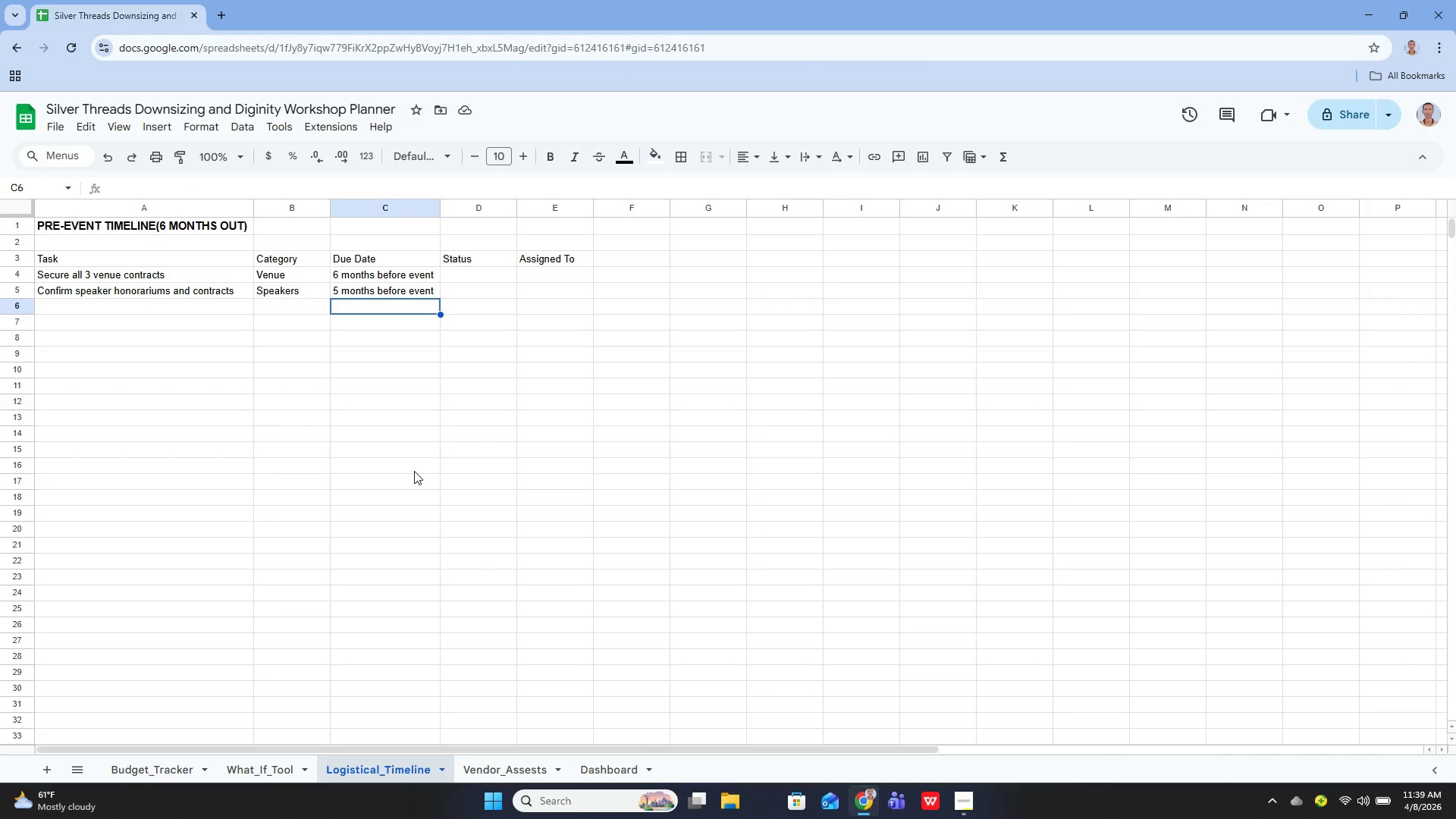 
key(ArrowUp)
 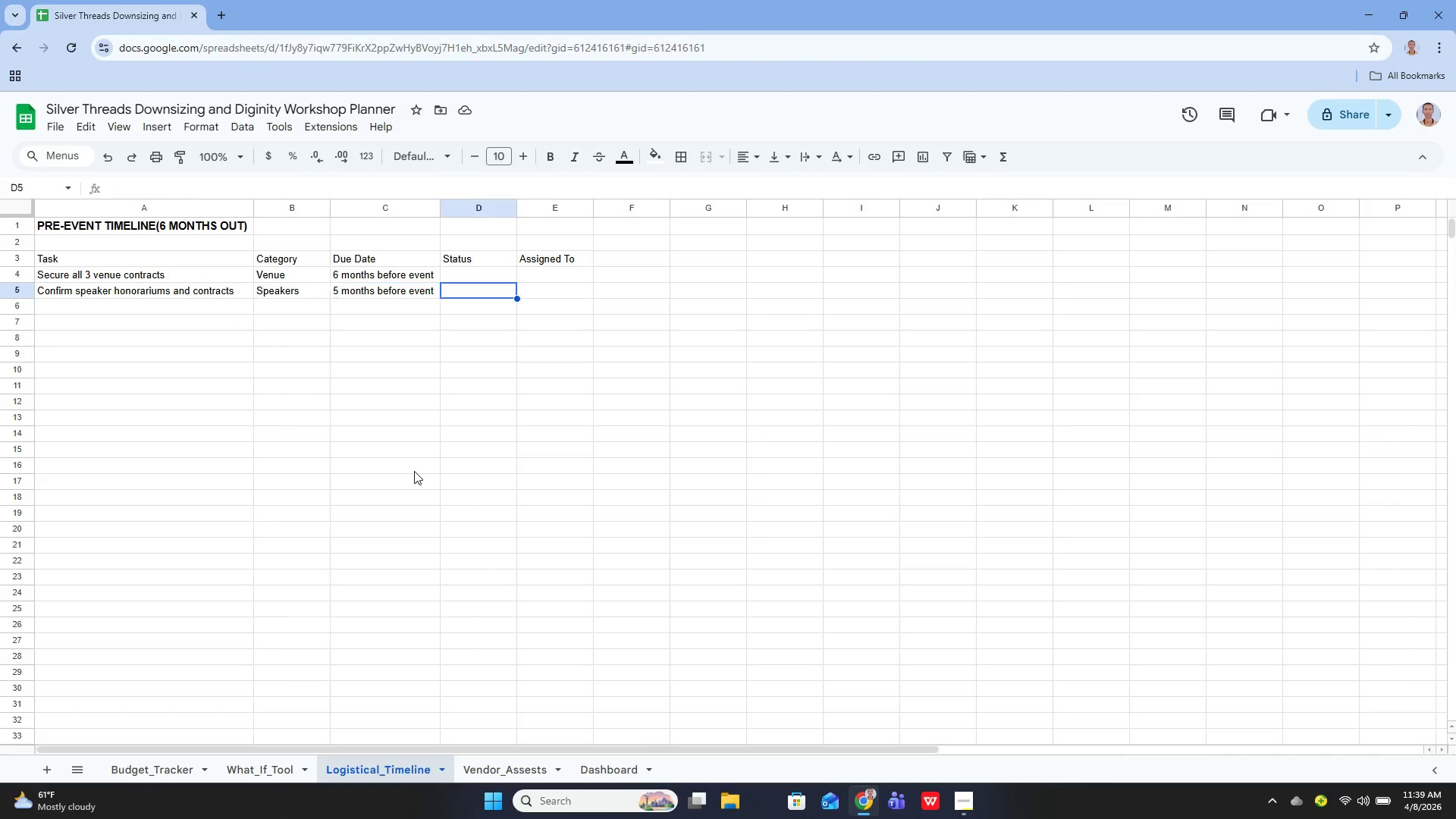 
key(ArrowRight)
 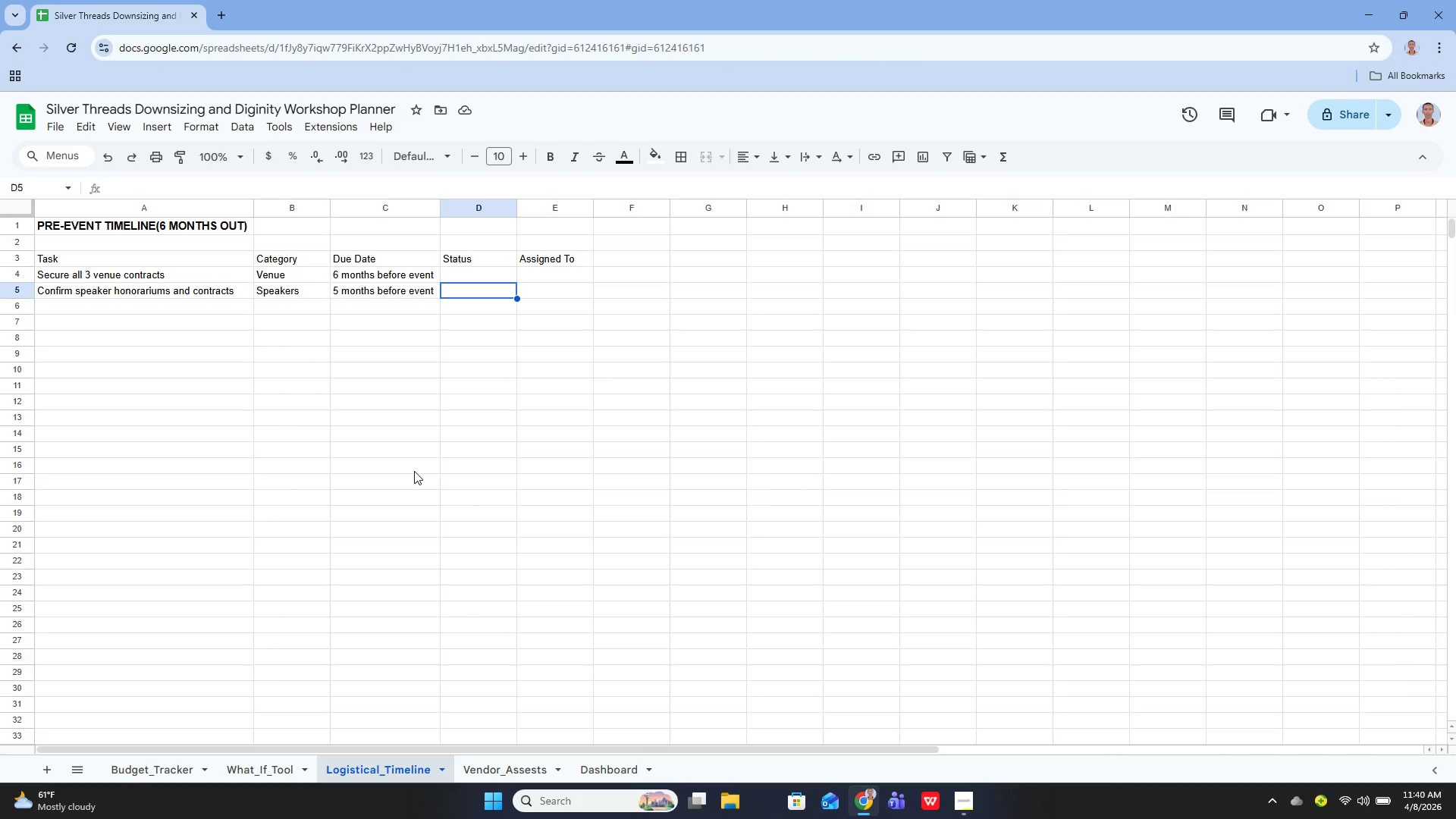 
key(ArrowDown)
 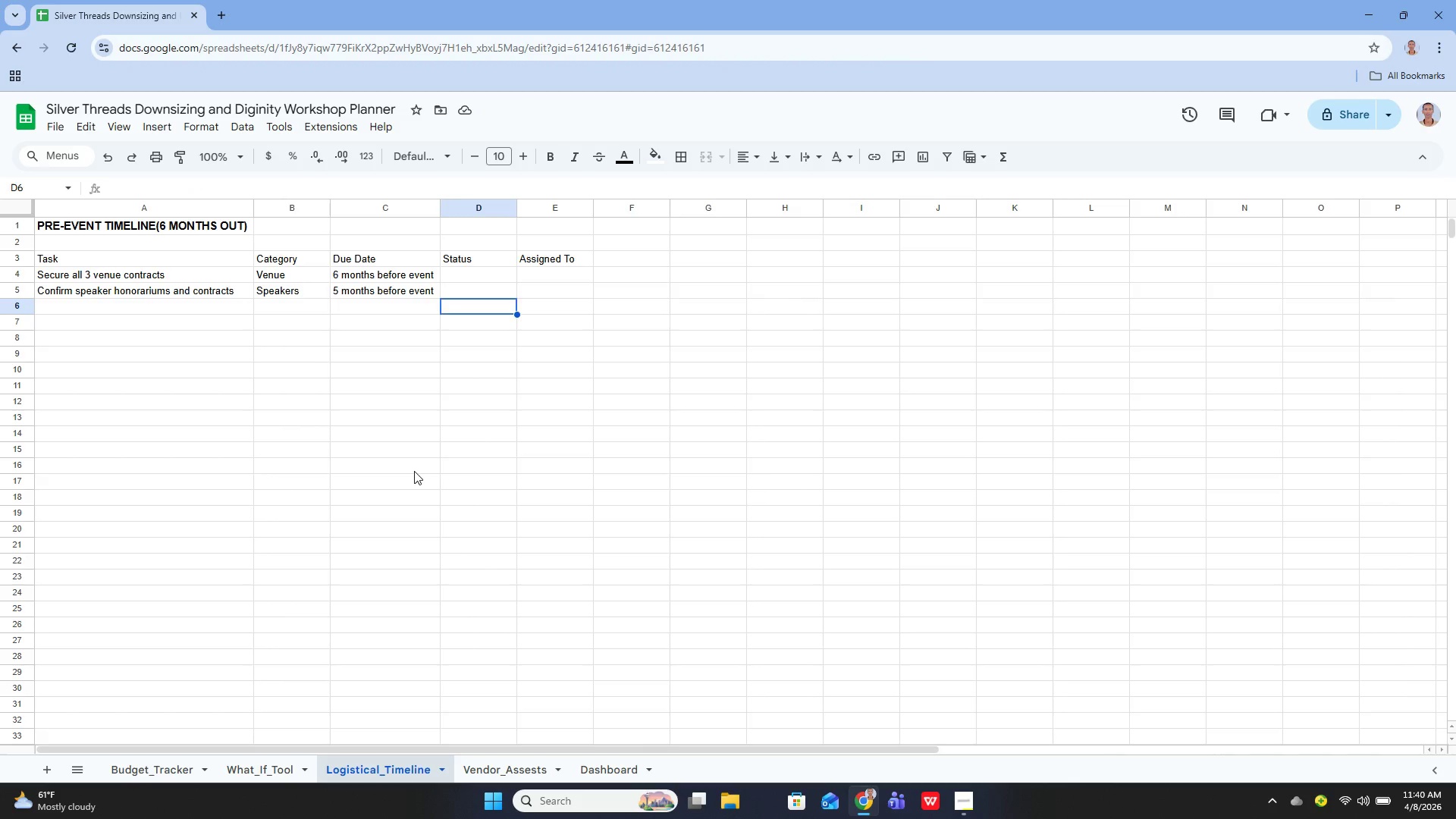 
key(ArrowLeft)
 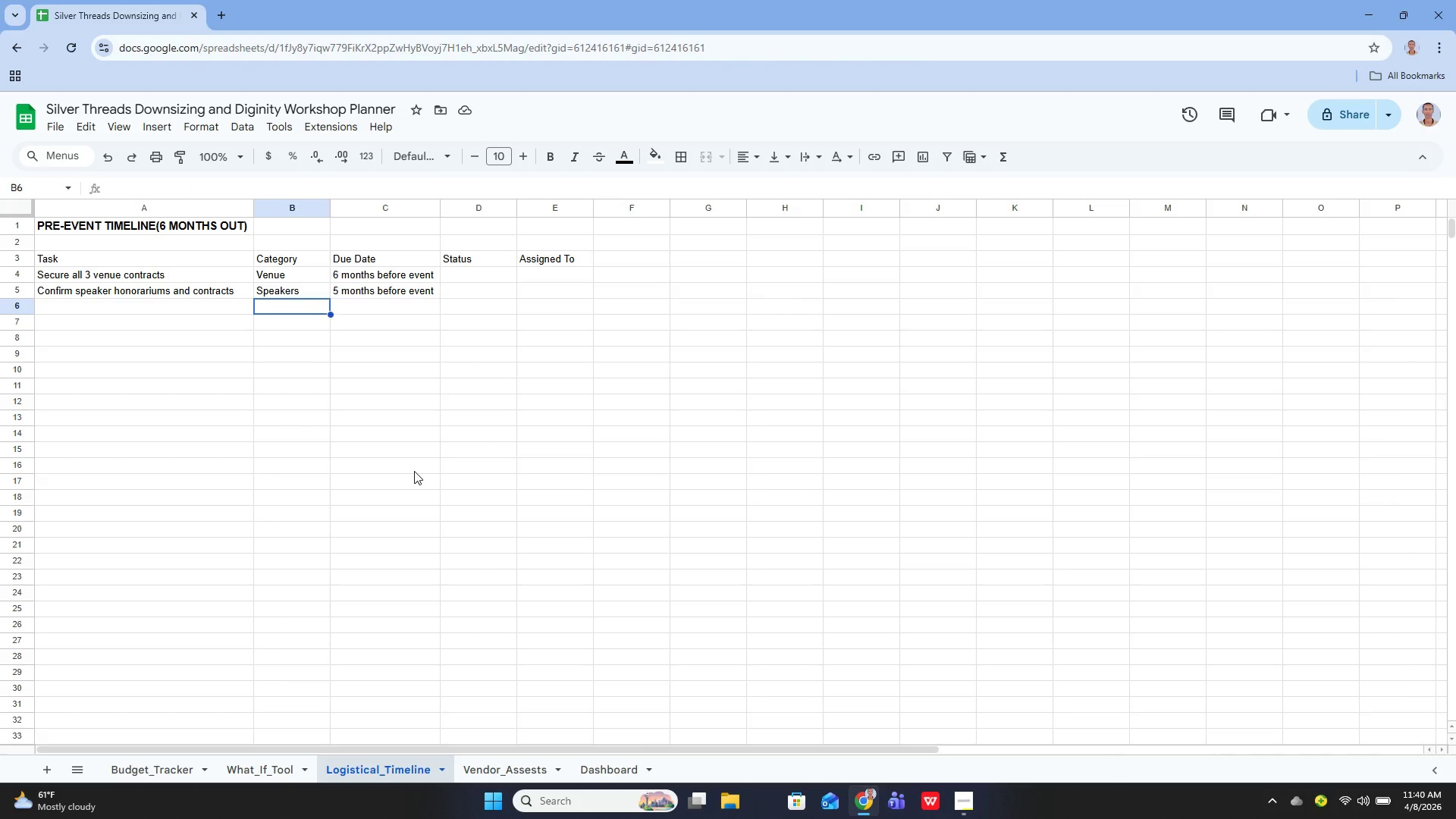 
key(ArrowLeft)
 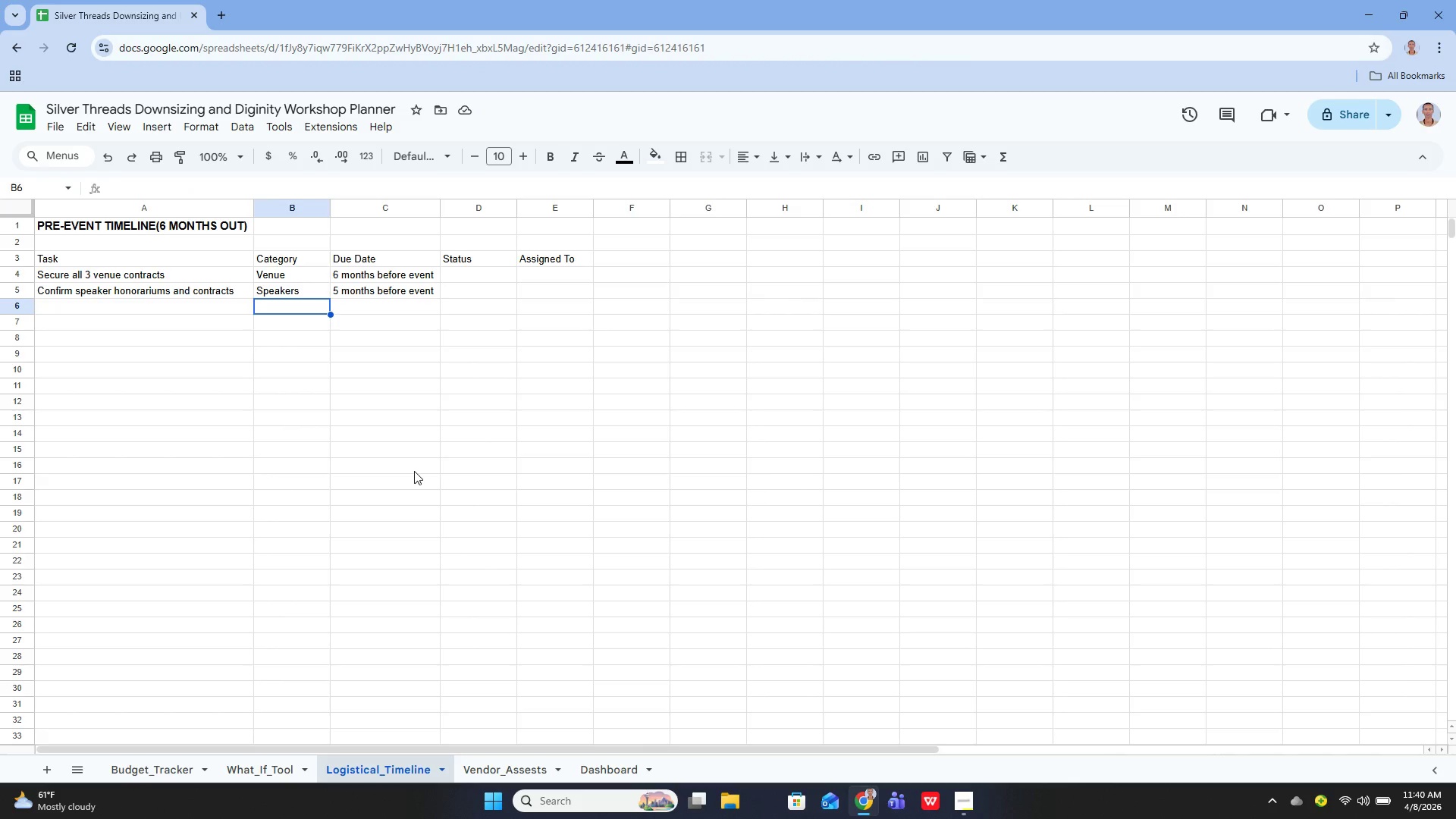 
key(ArrowLeft)
 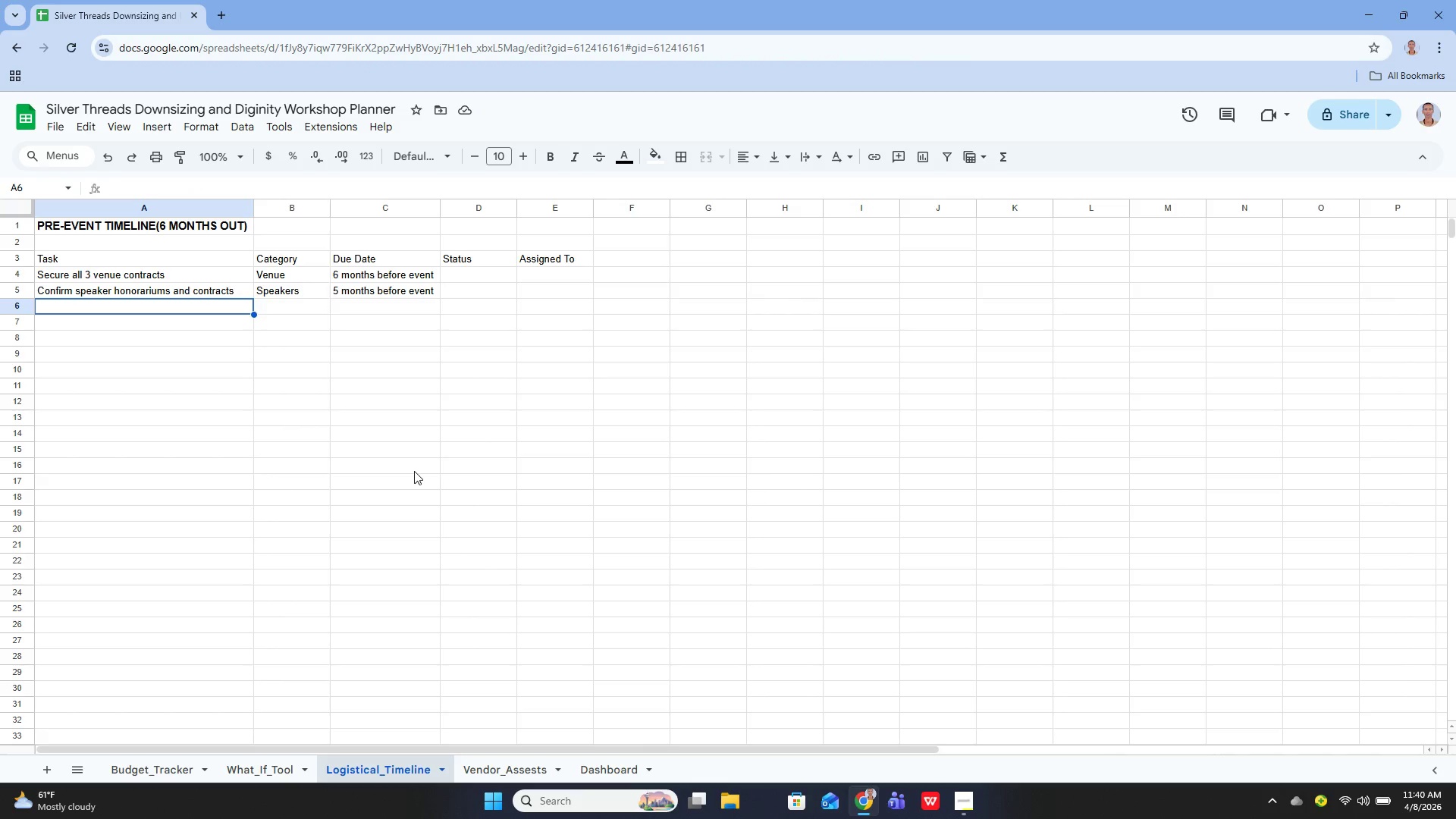 
key(ArrowLeft)
 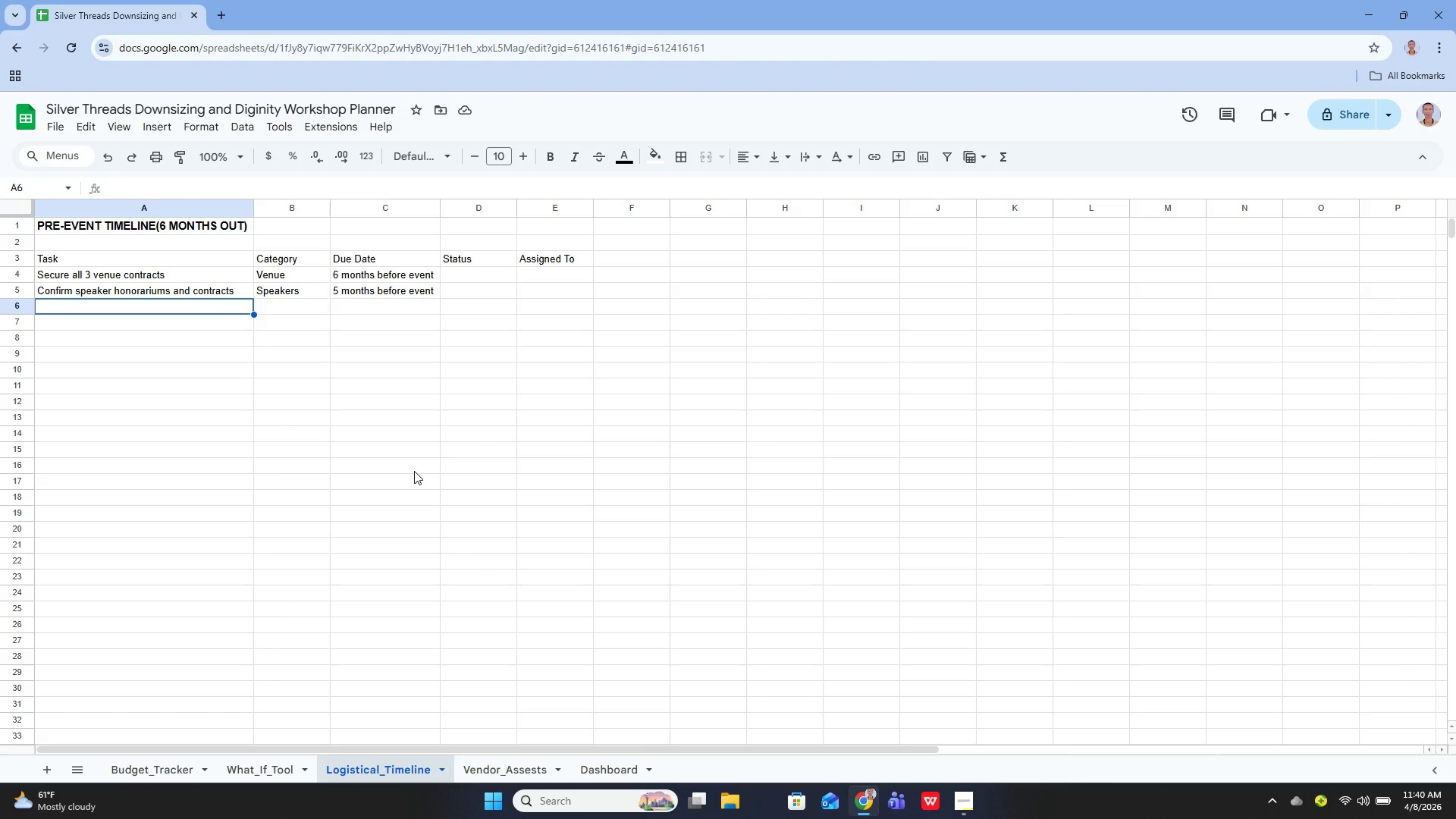 
key(Enter)
 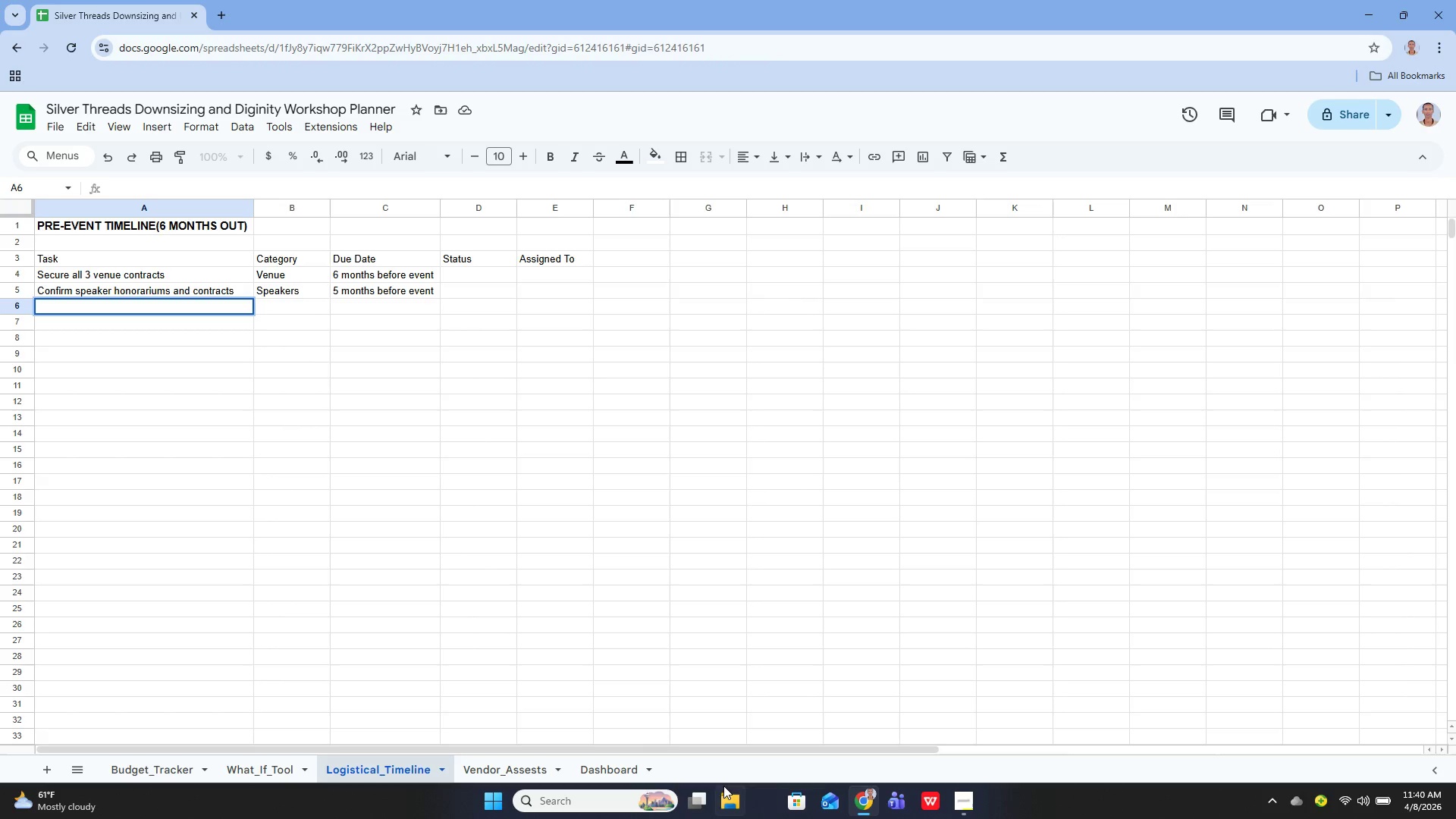 
wait(5.16)
 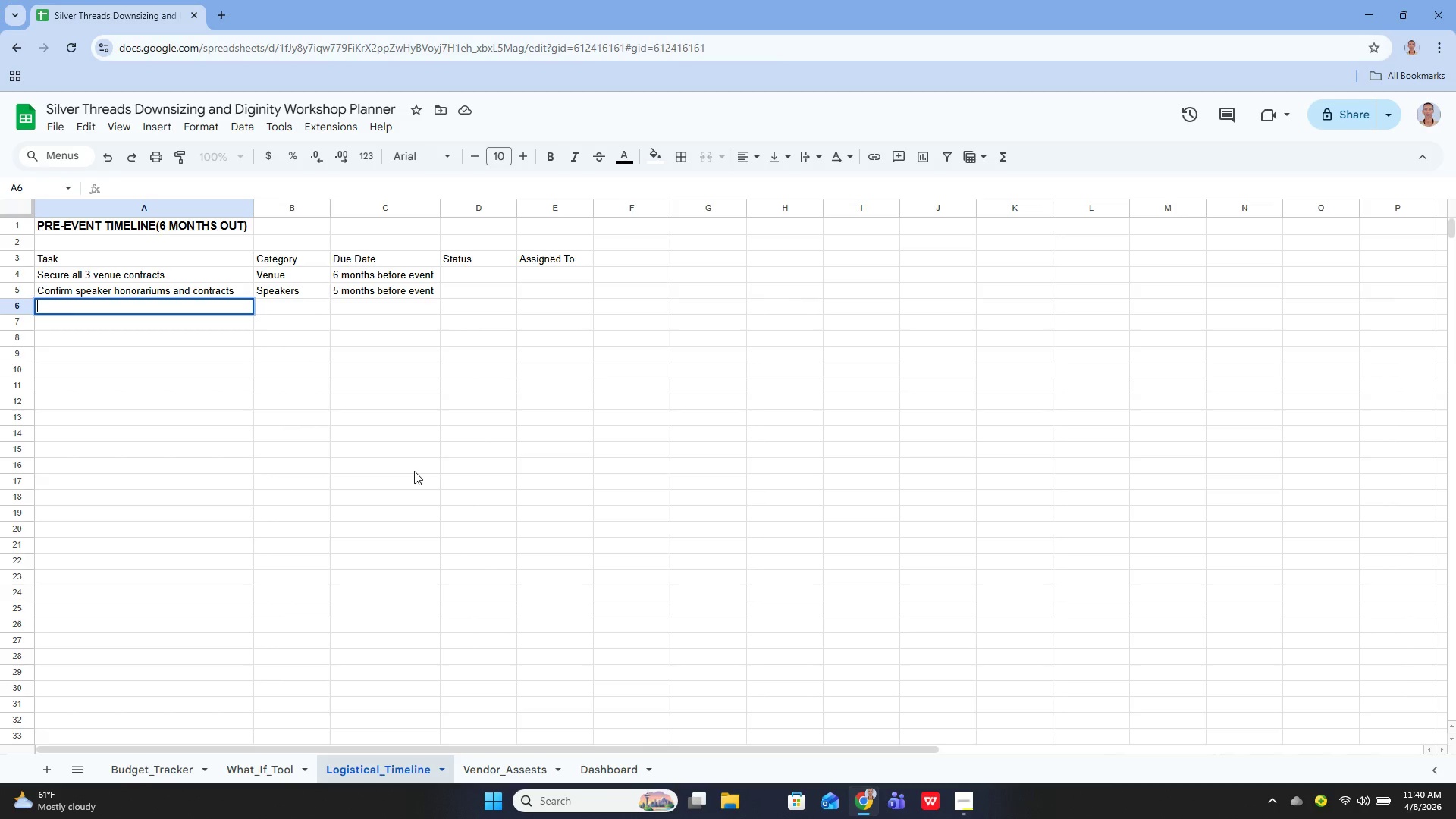 
left_click([858, 805])